 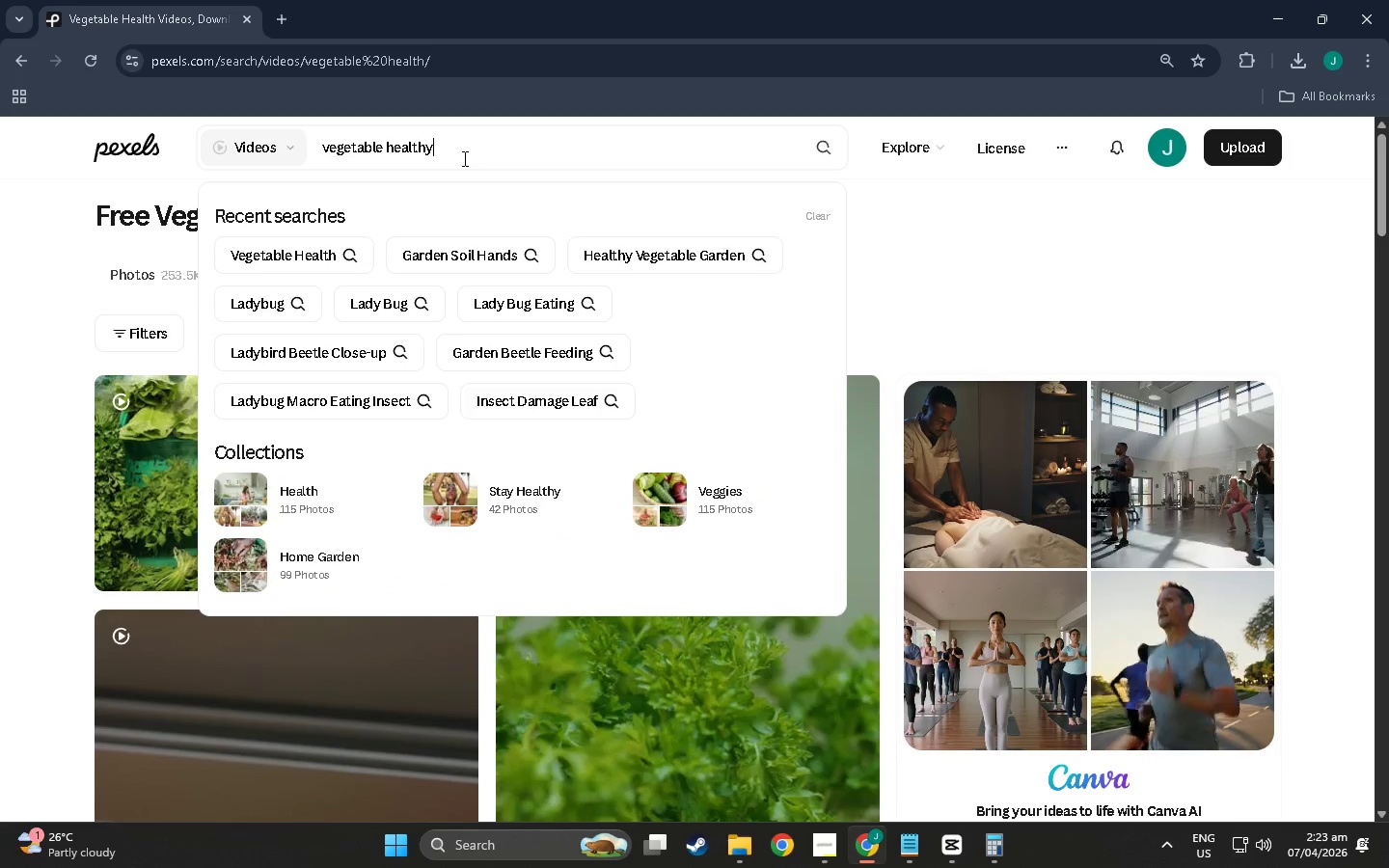 
key(Enter)
 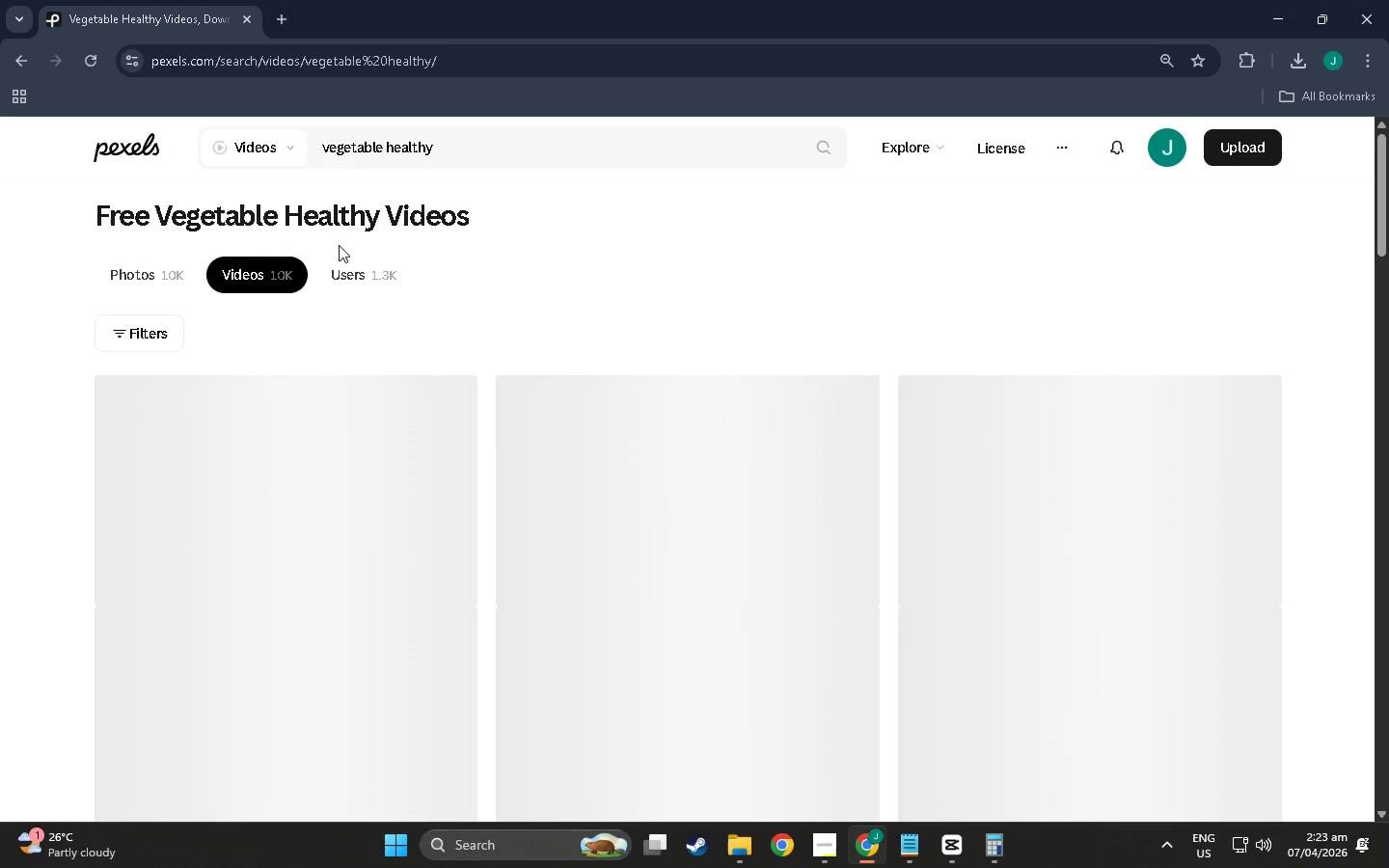 
scroll: coordinate [494, 502], scroll_direction: down, amount: 13.0
 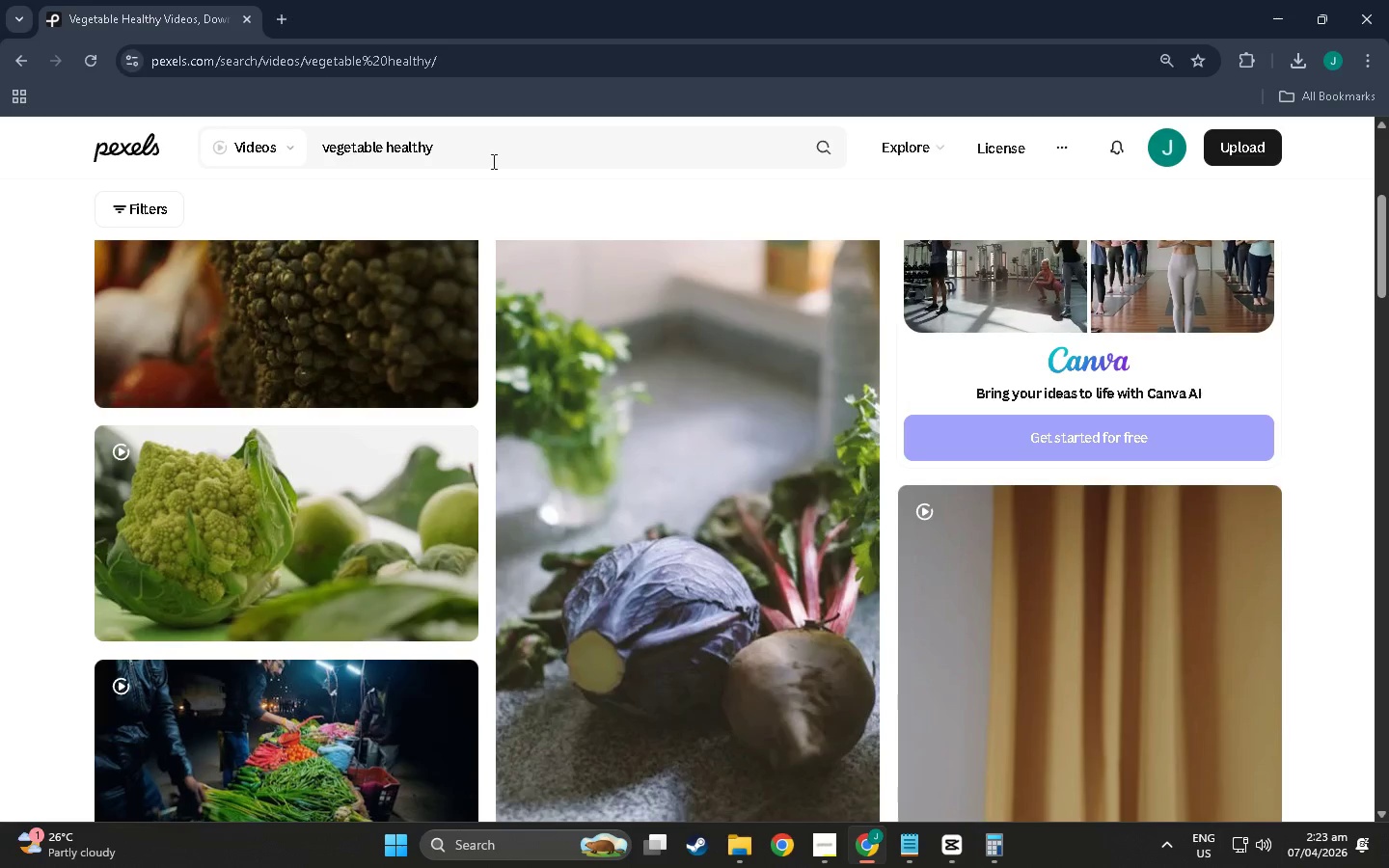 
left_click([537, 151])
 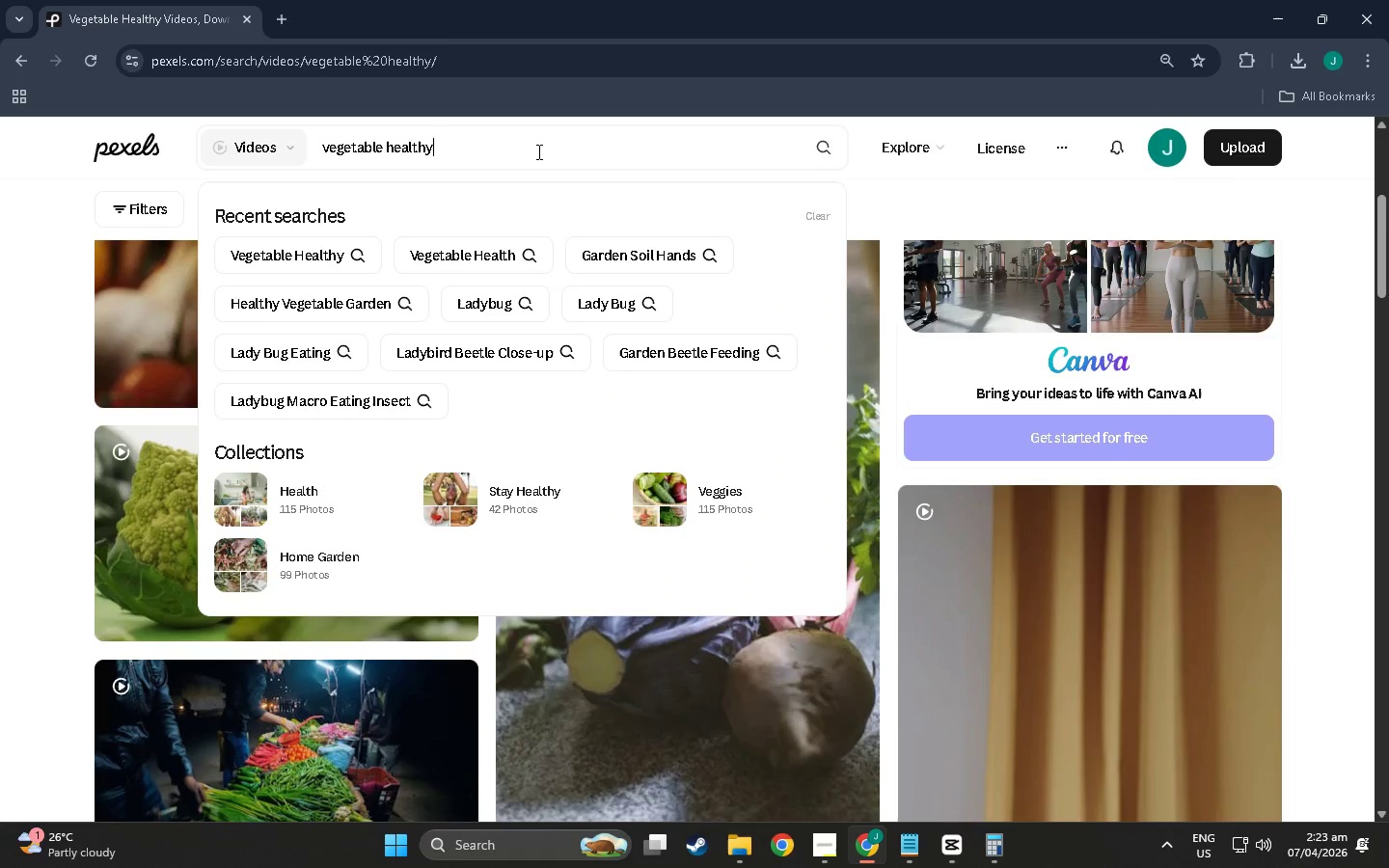 
type( garde)
 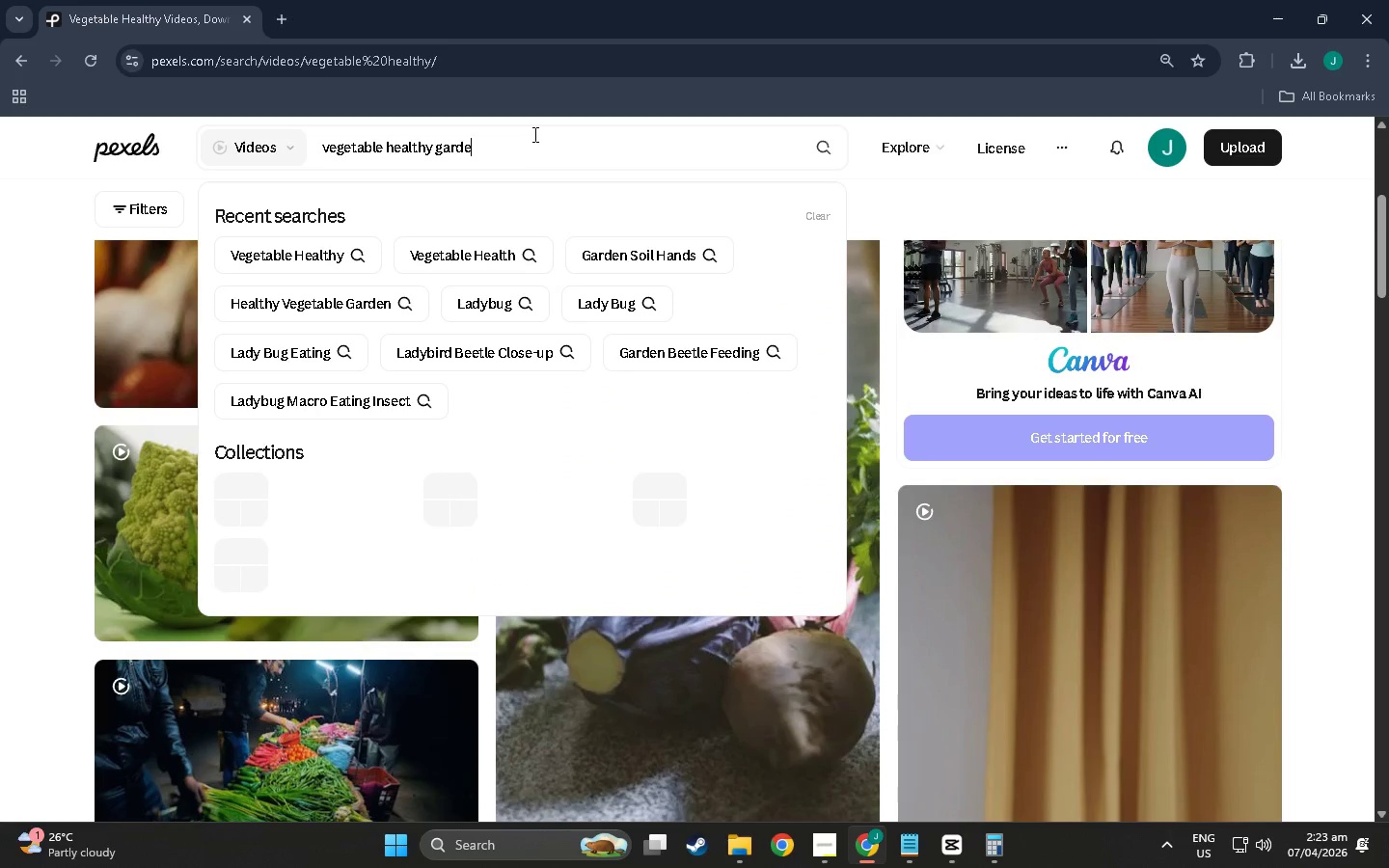 
key(N)
 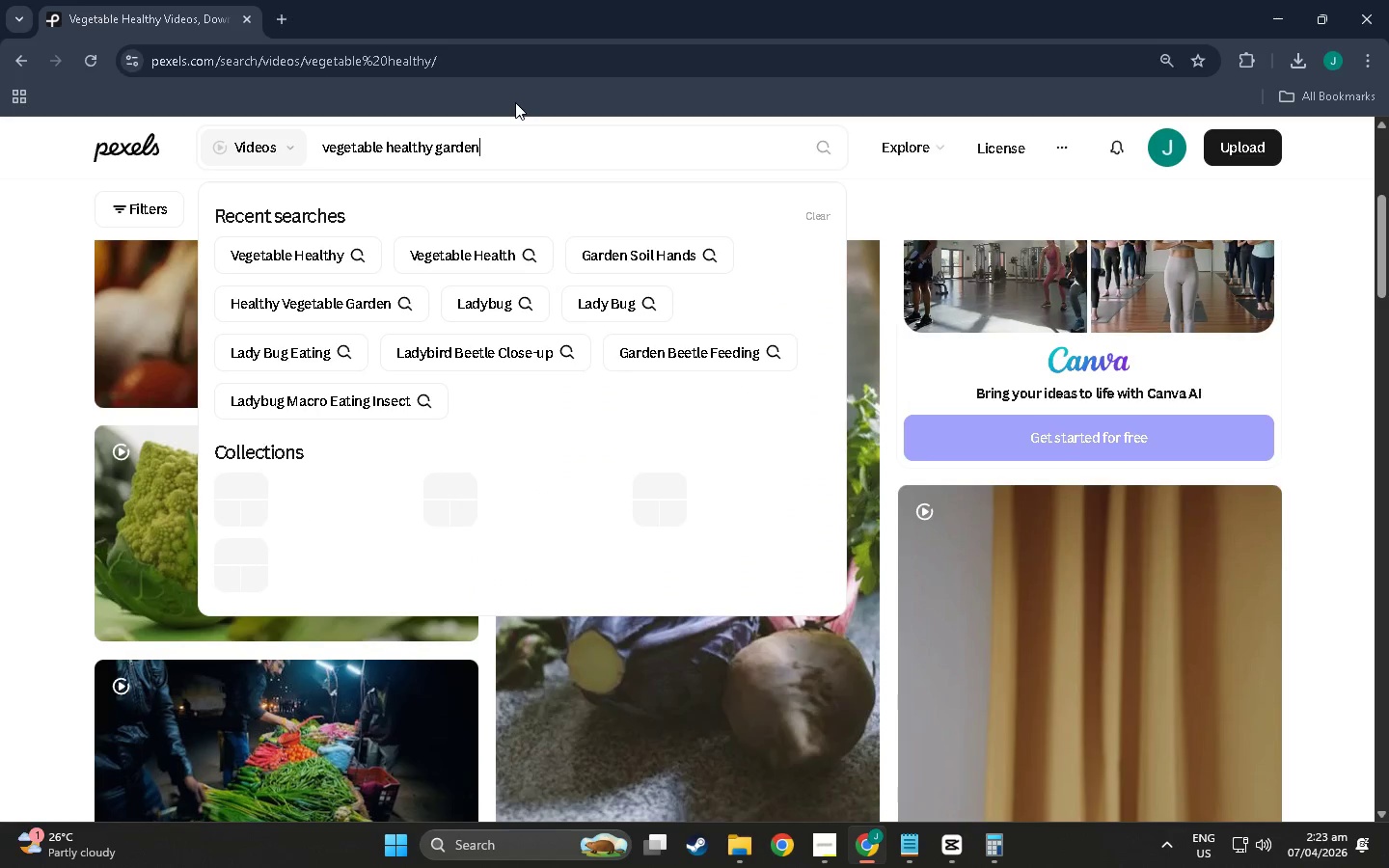 
key(NumpadEnter)
 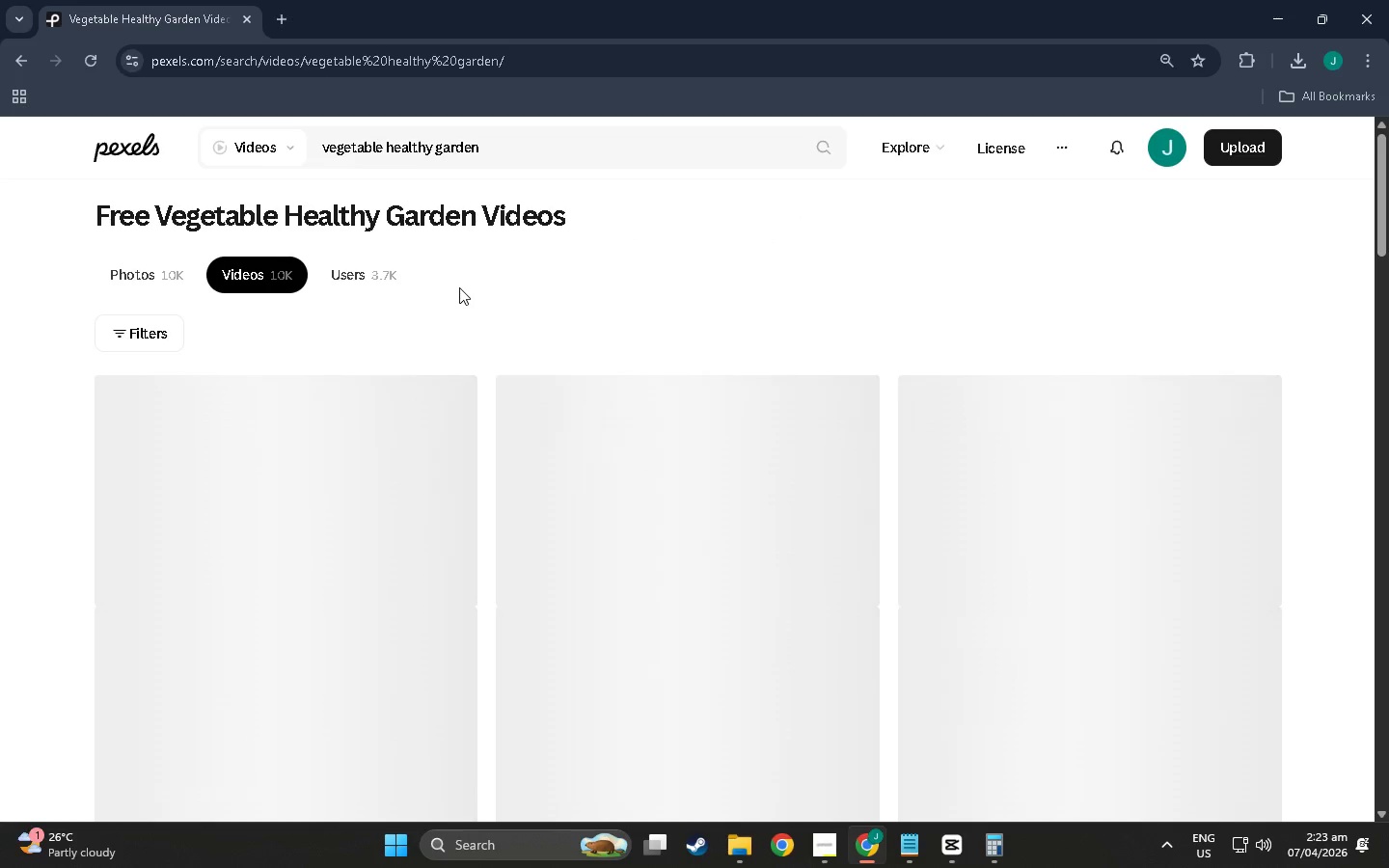 
scroll: coordinate [595, 500], scroll_direction: down, amount: 125.0
 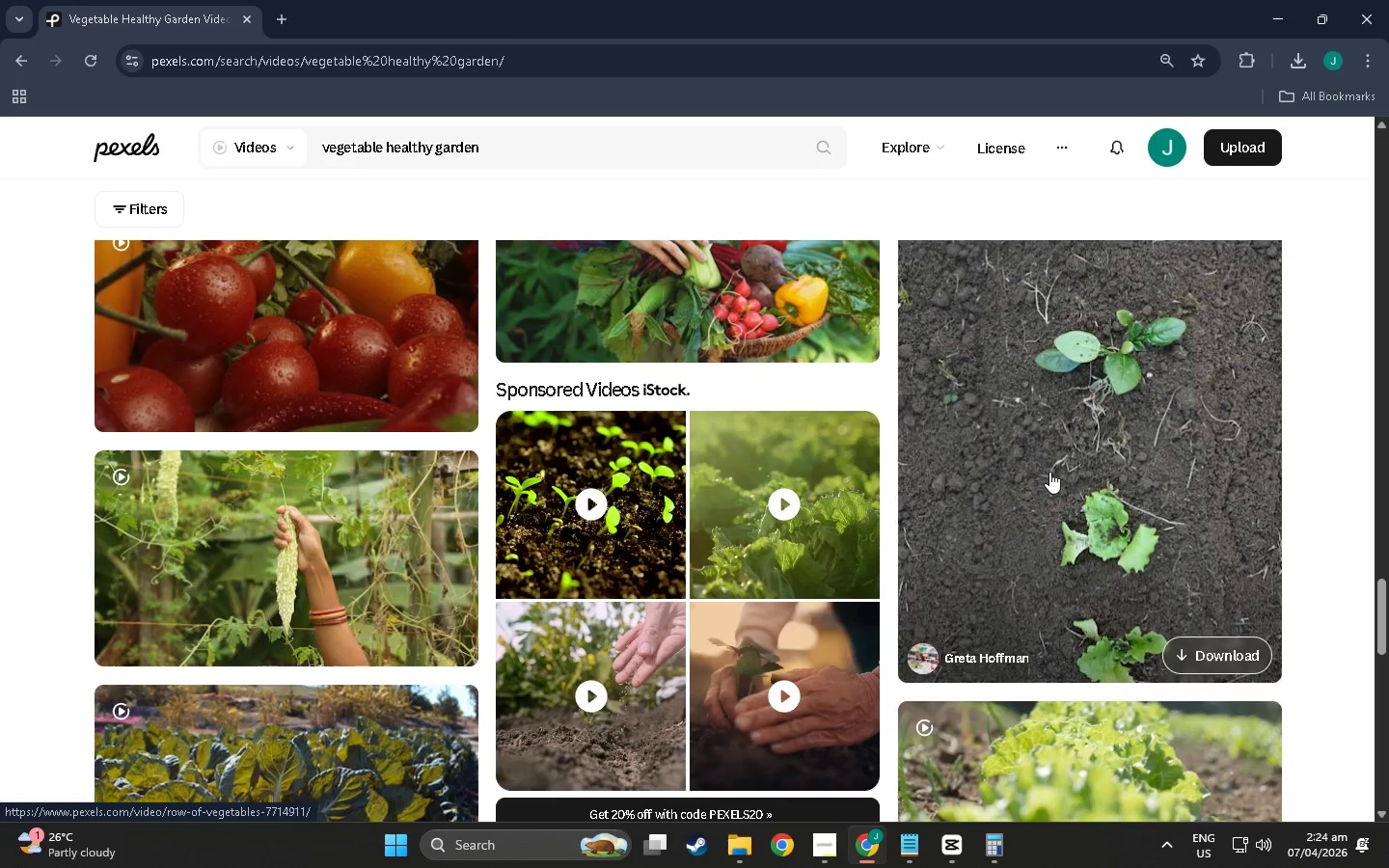 
scroll: coordinate [678, 467], scroll_direction: down, amount: 14.0
 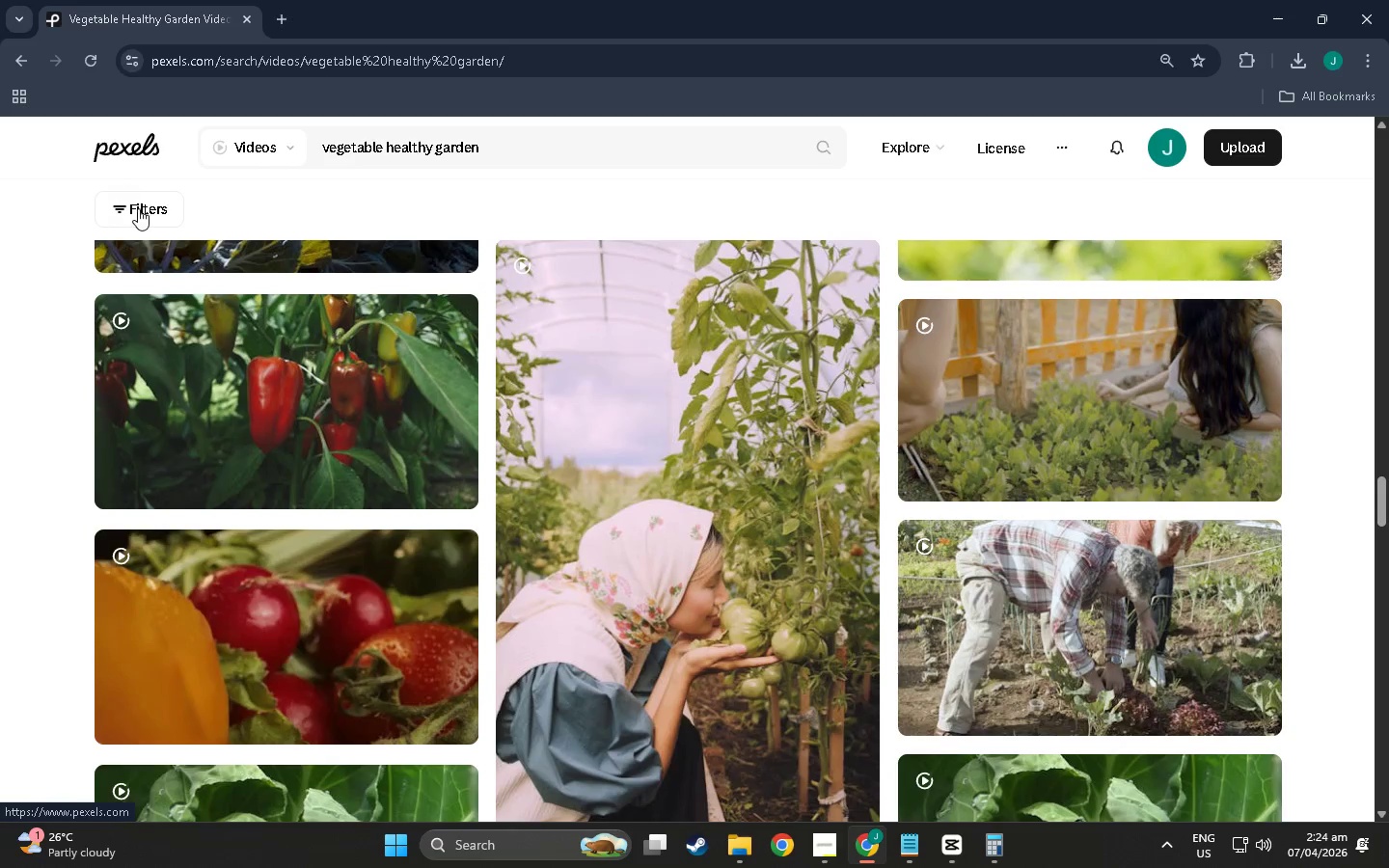 
left_click([141, 207])
 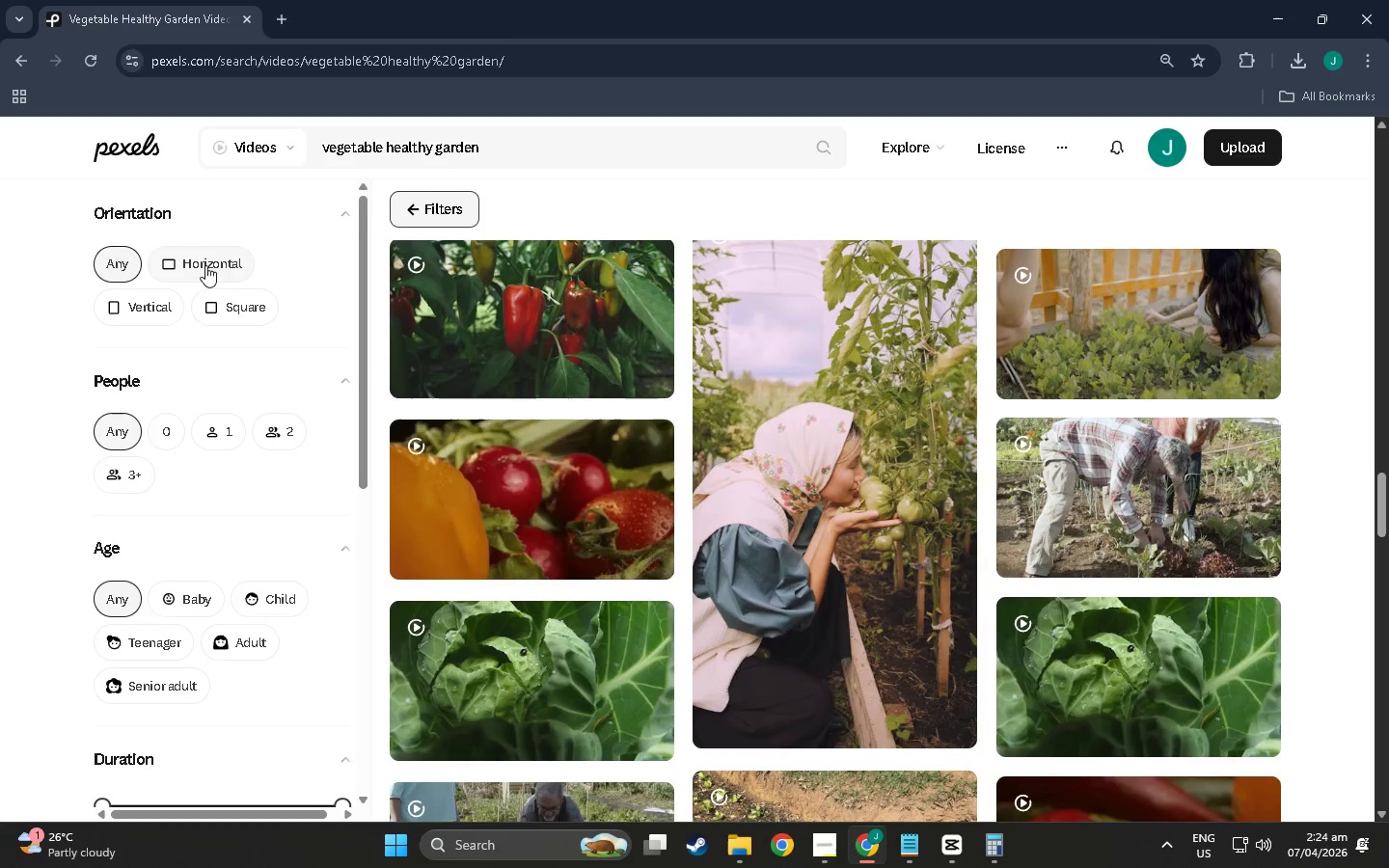 
left_click([155, 310])
 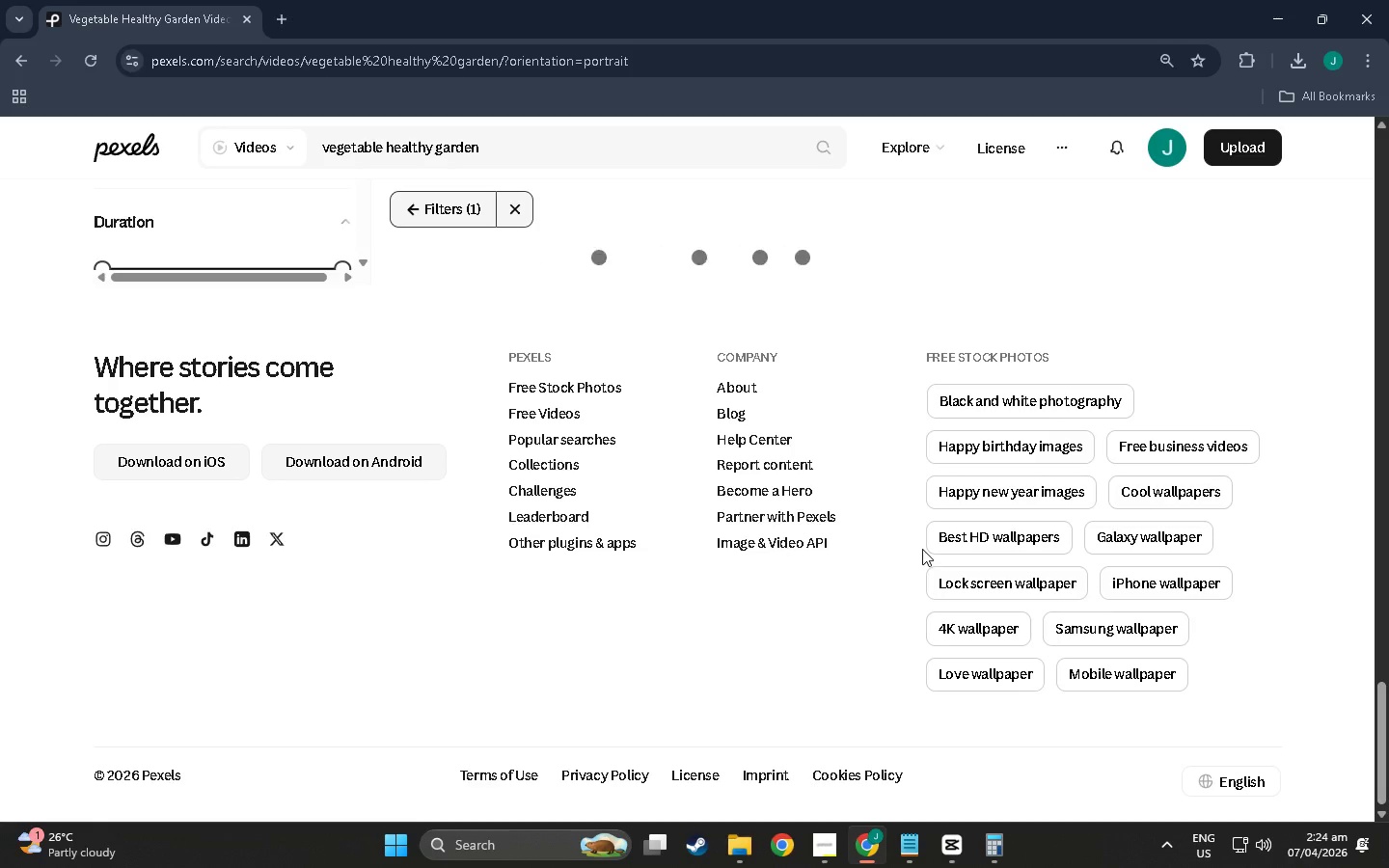 
scroll: coordinate [922, 549], scroll_direction: down, amount: 4.0
 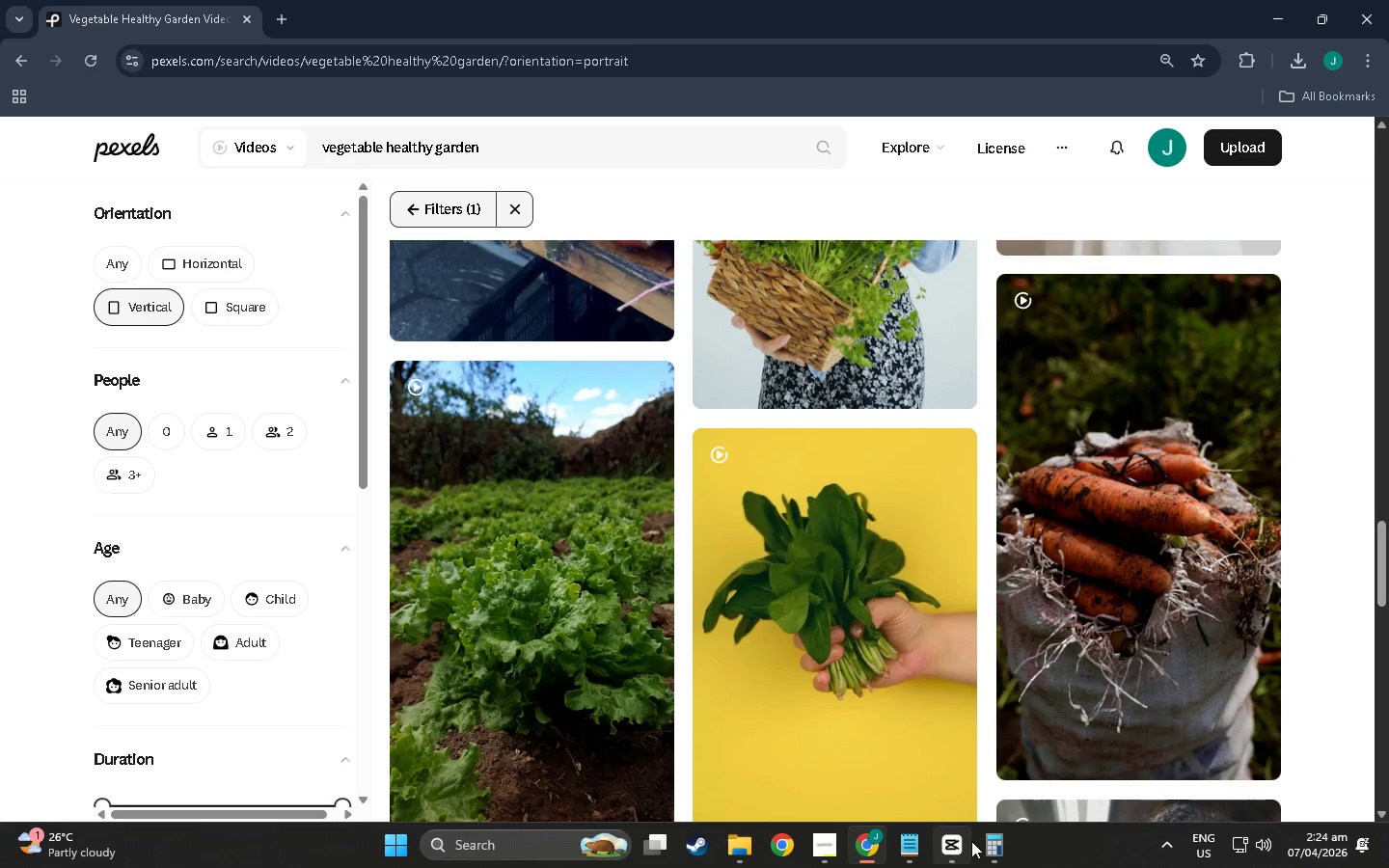 
left_click([961, 843])
 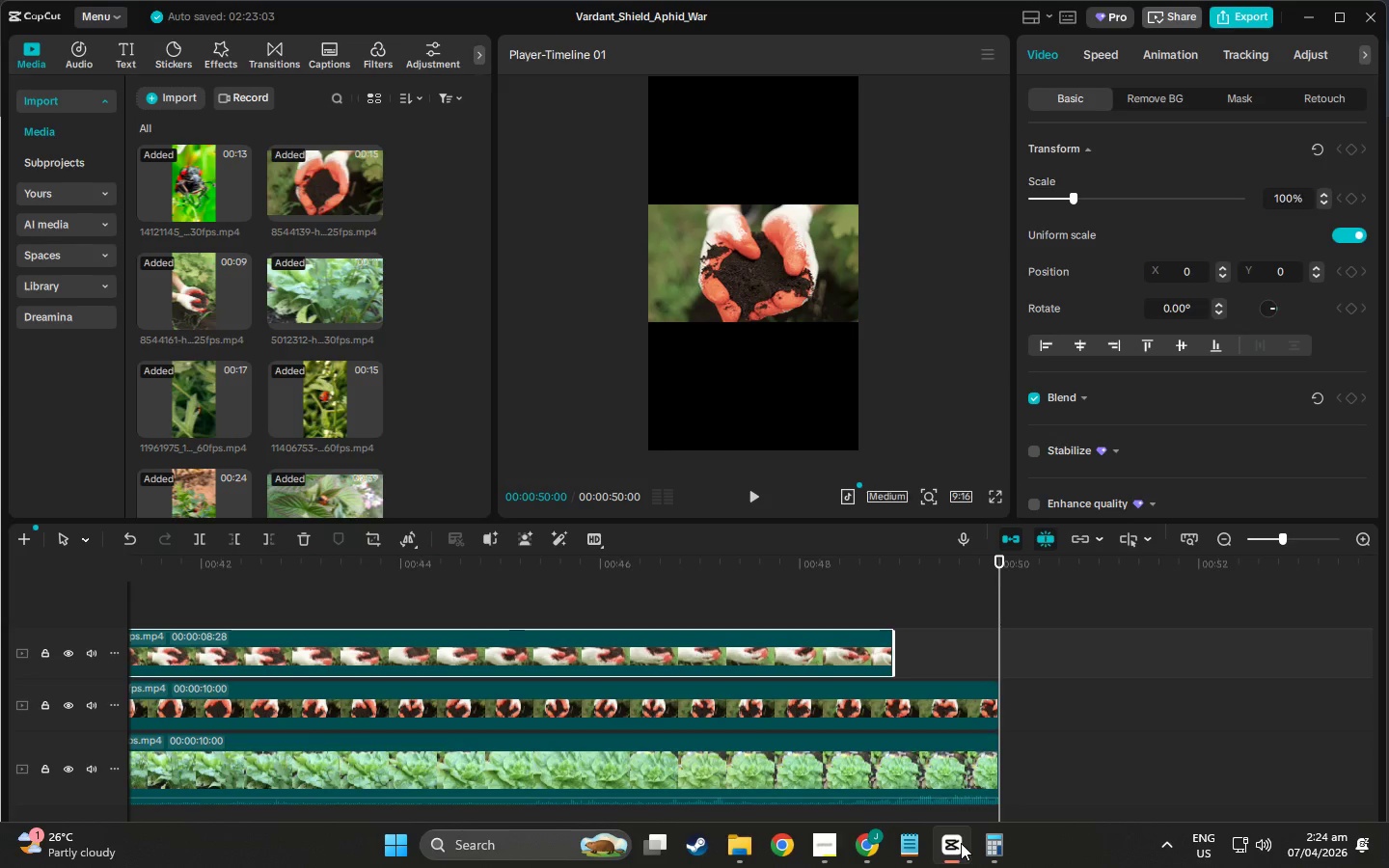 
left_click([961, 843])
 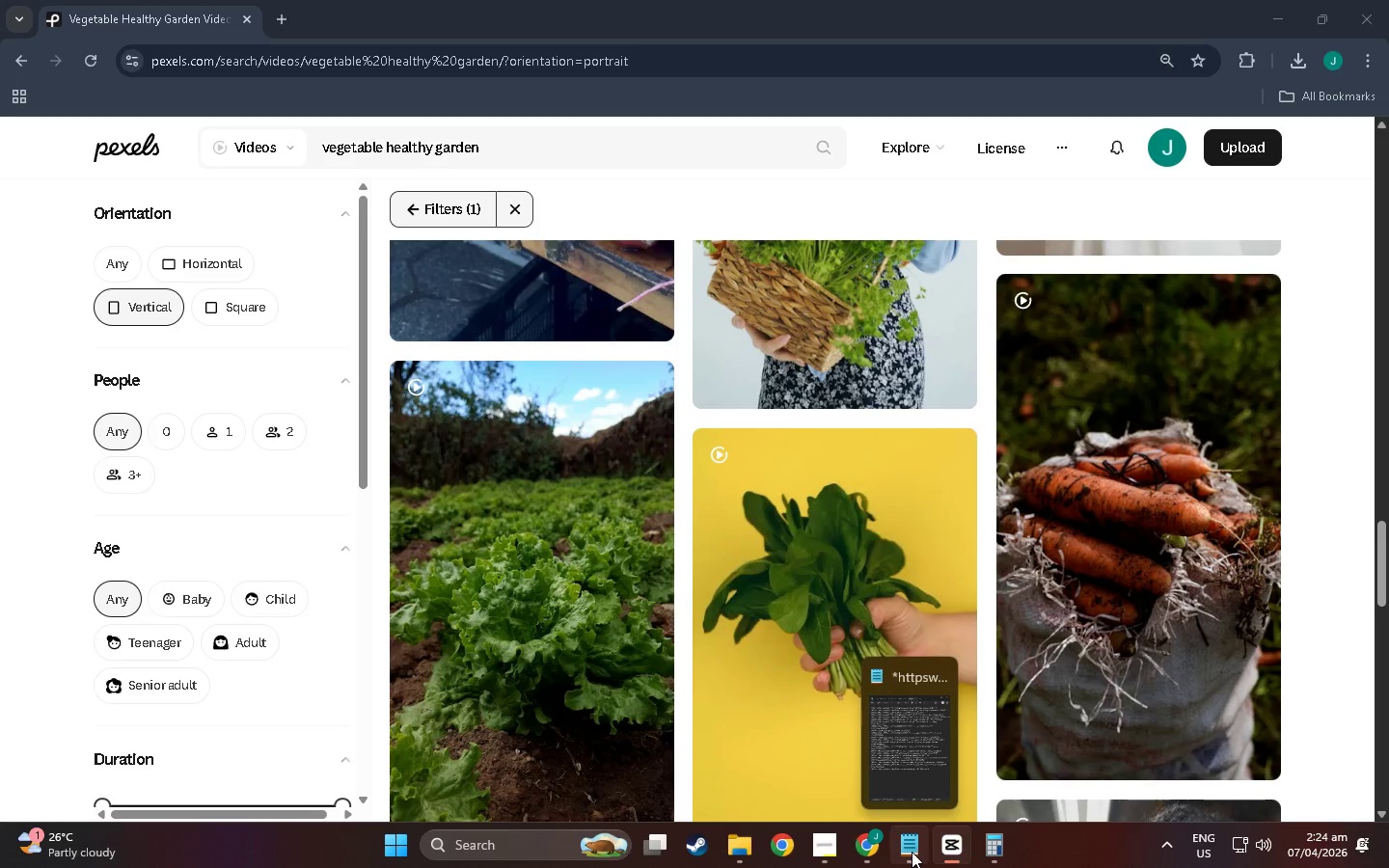 
left_click([839, 852])